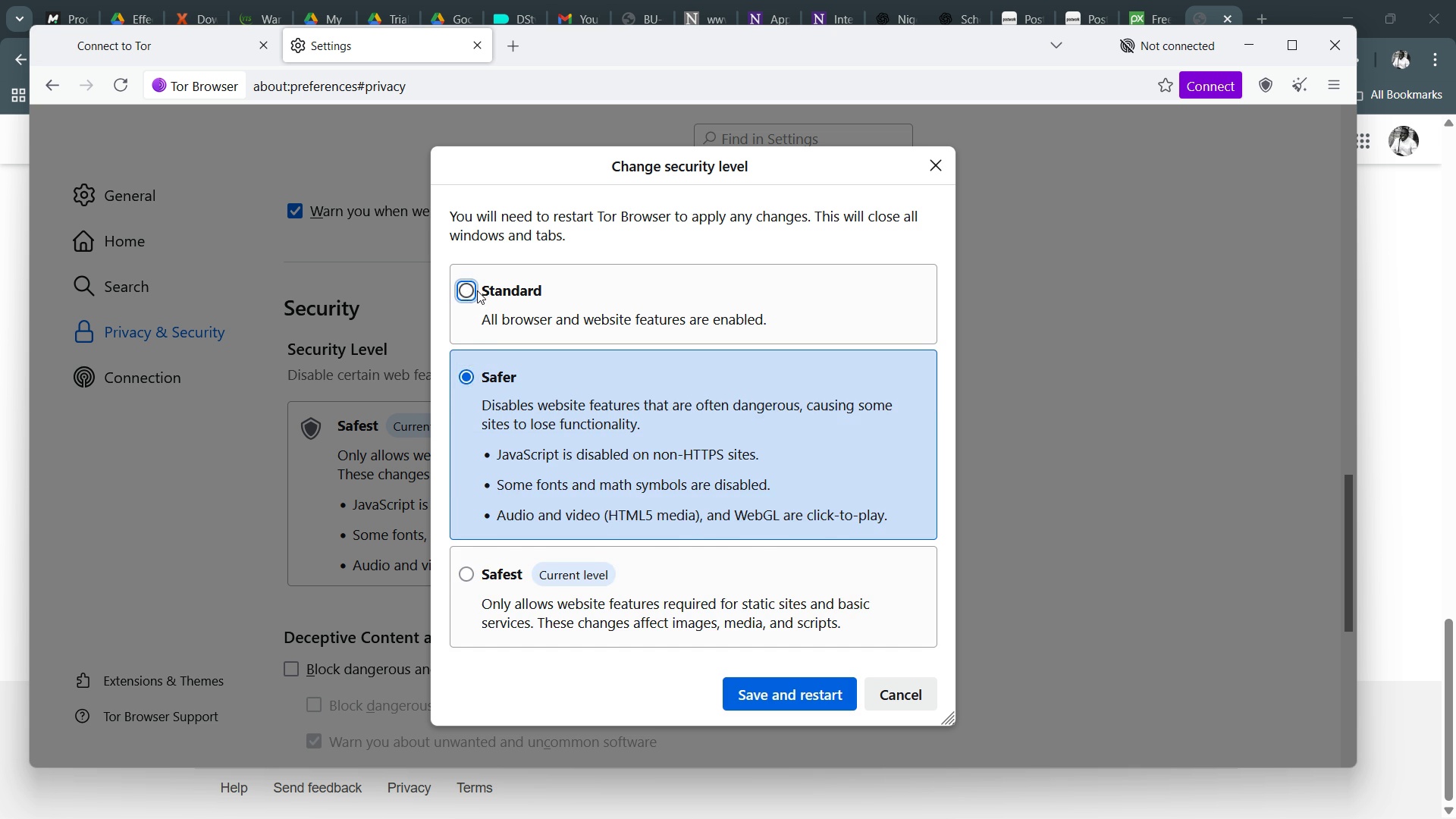 
left_click([477, 290])
 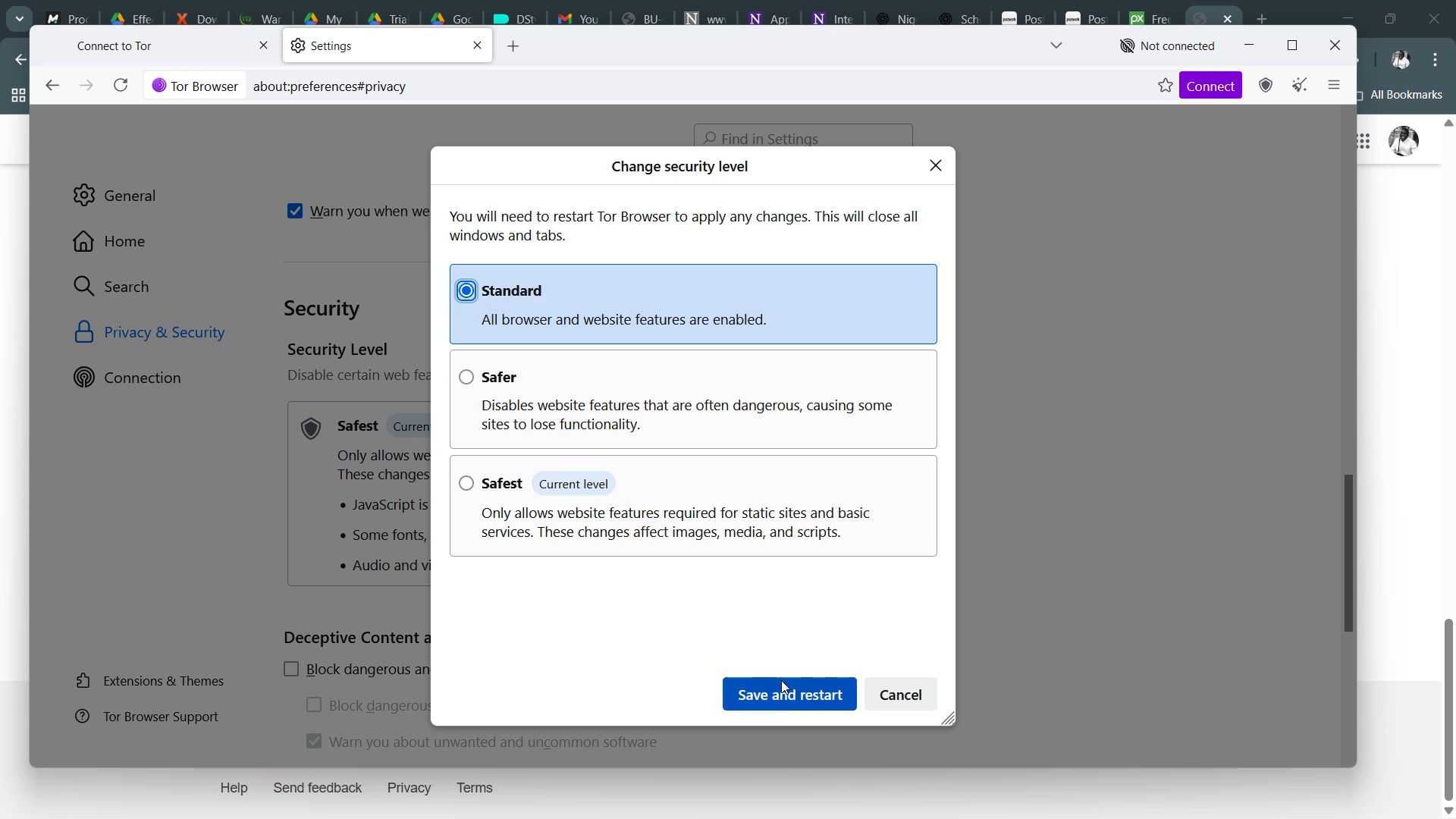 
left_click([787, 692])
 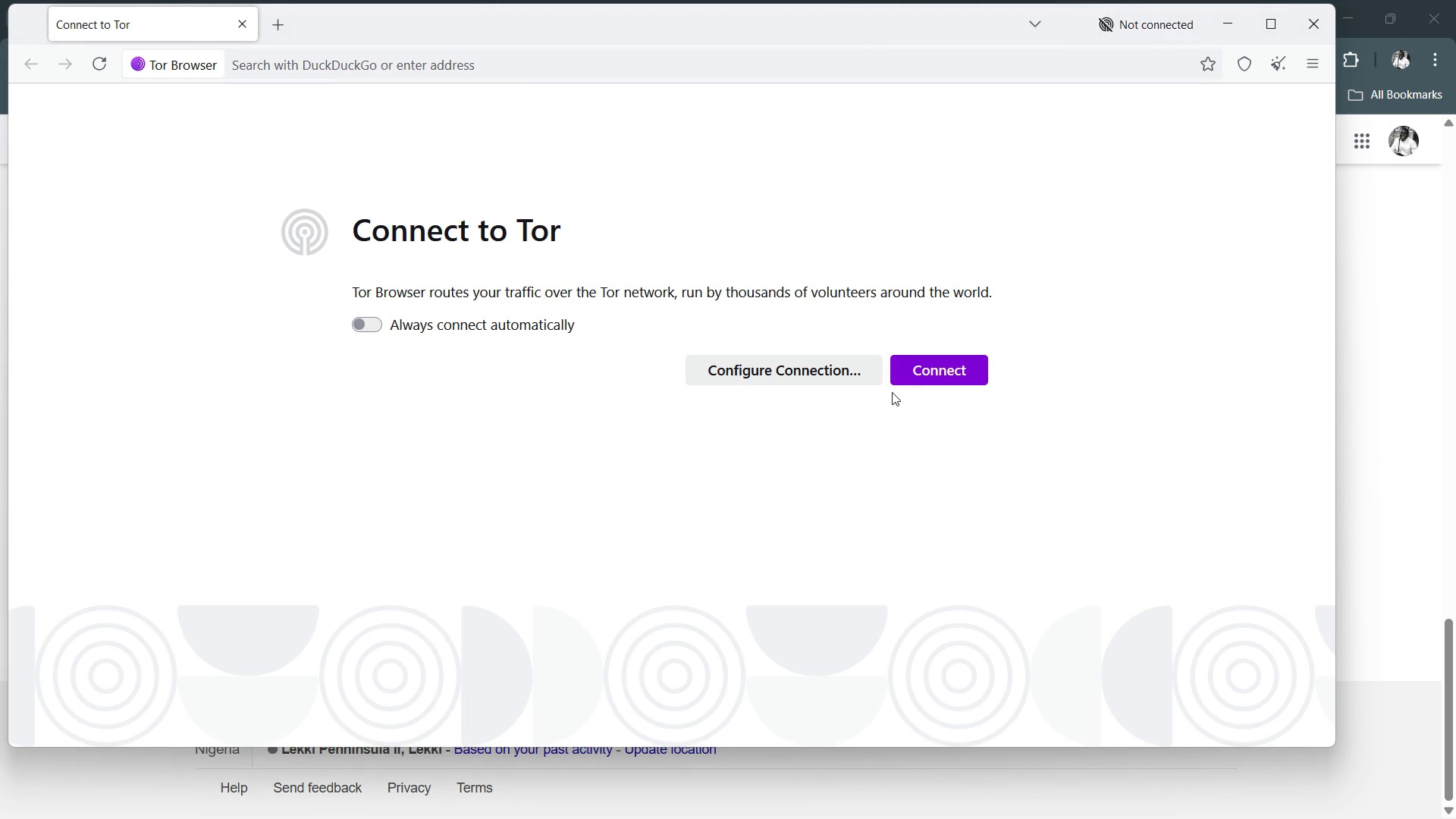 
left_click([937, 368])
 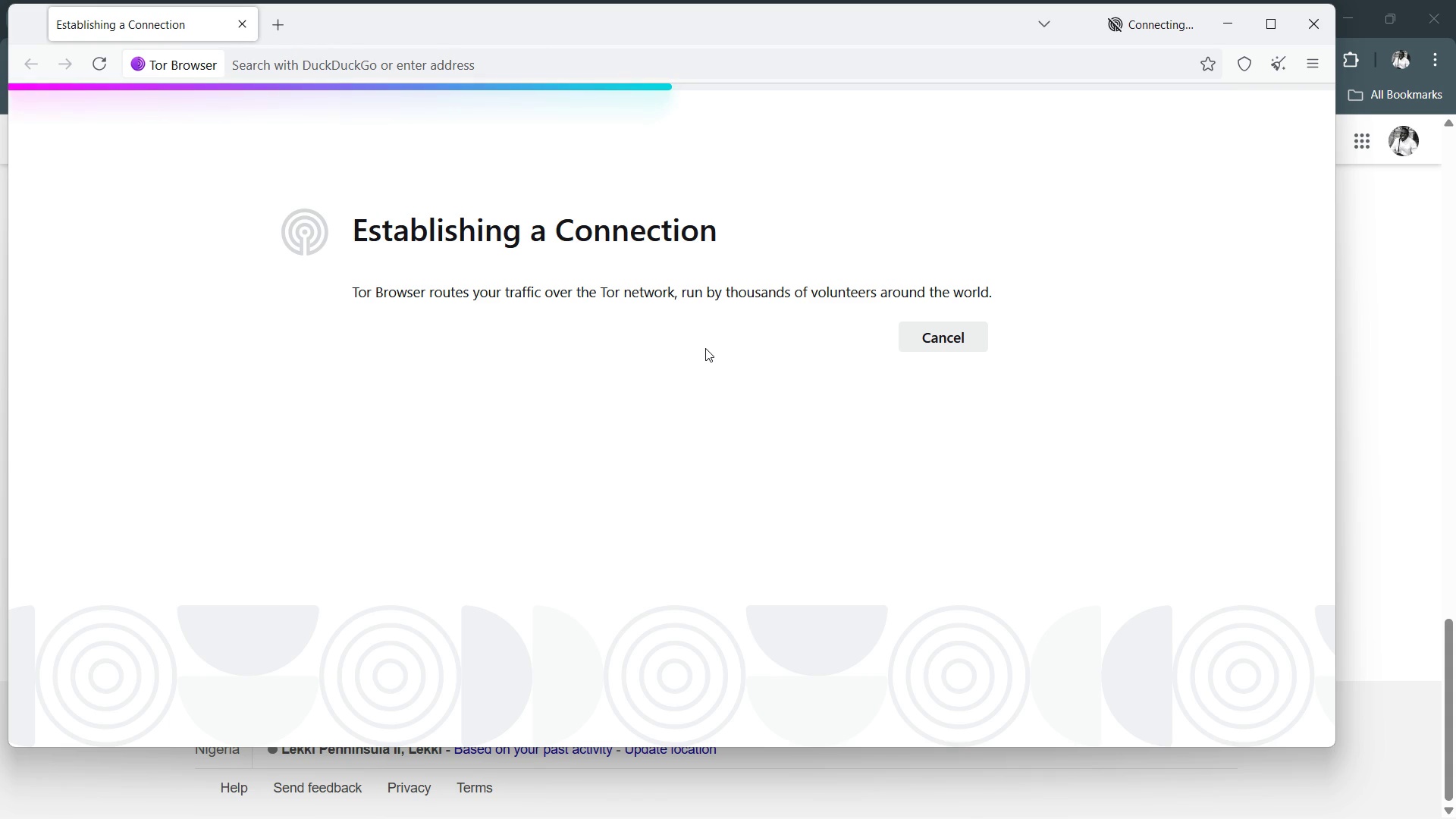 
wait(14.97)
 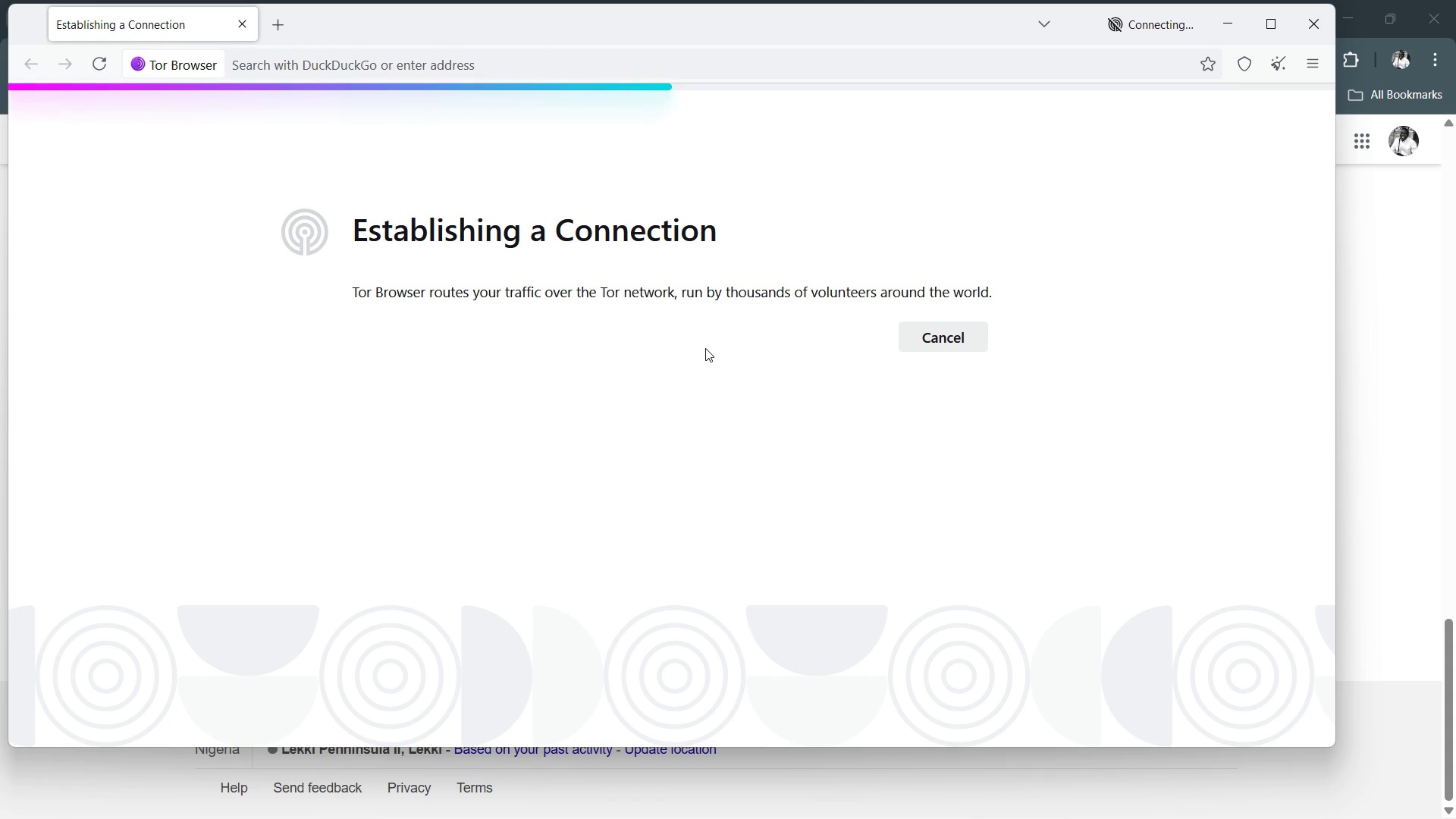 
mouse_move([1033, 728])